 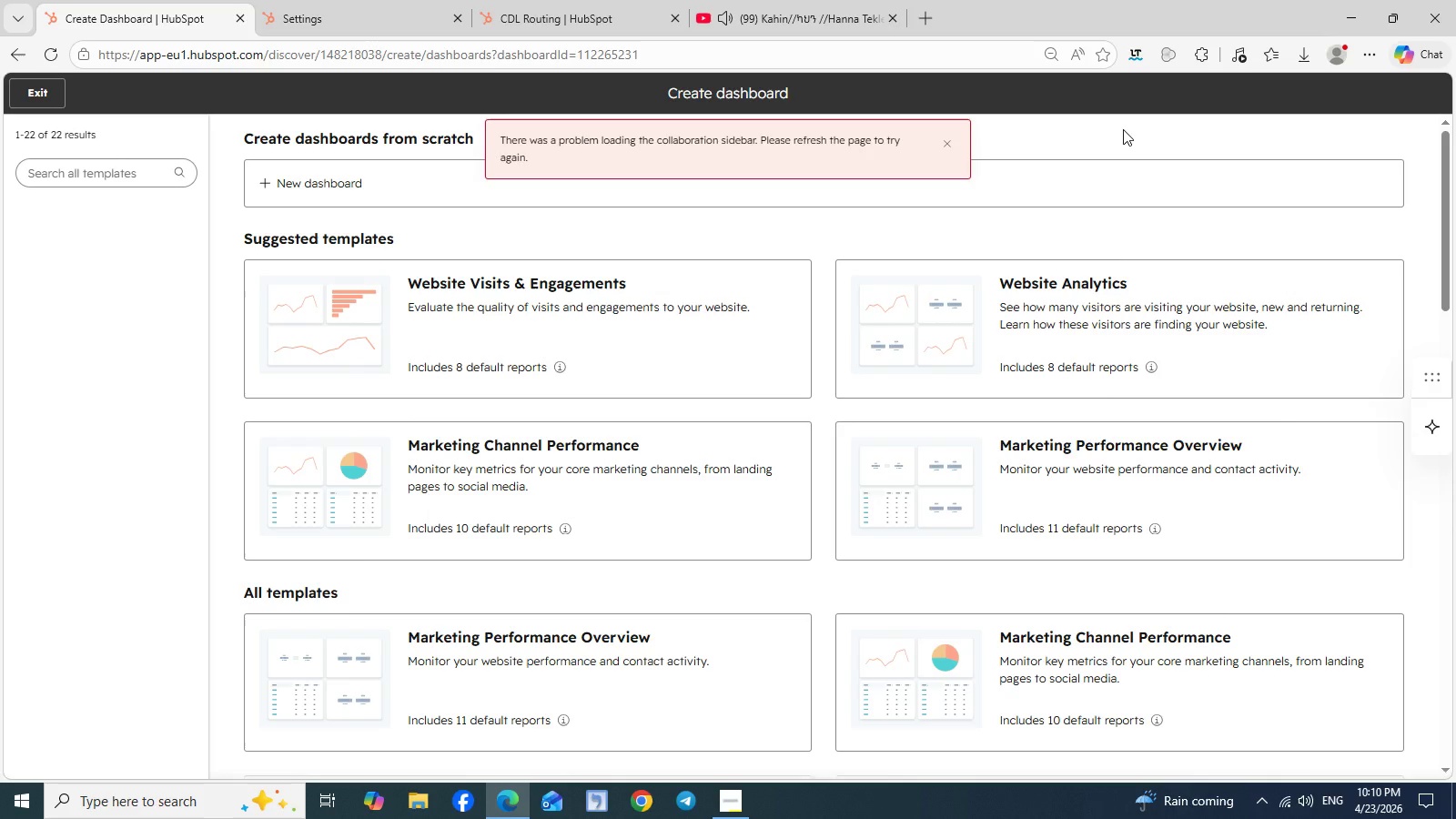 
left_click([949, 141])
 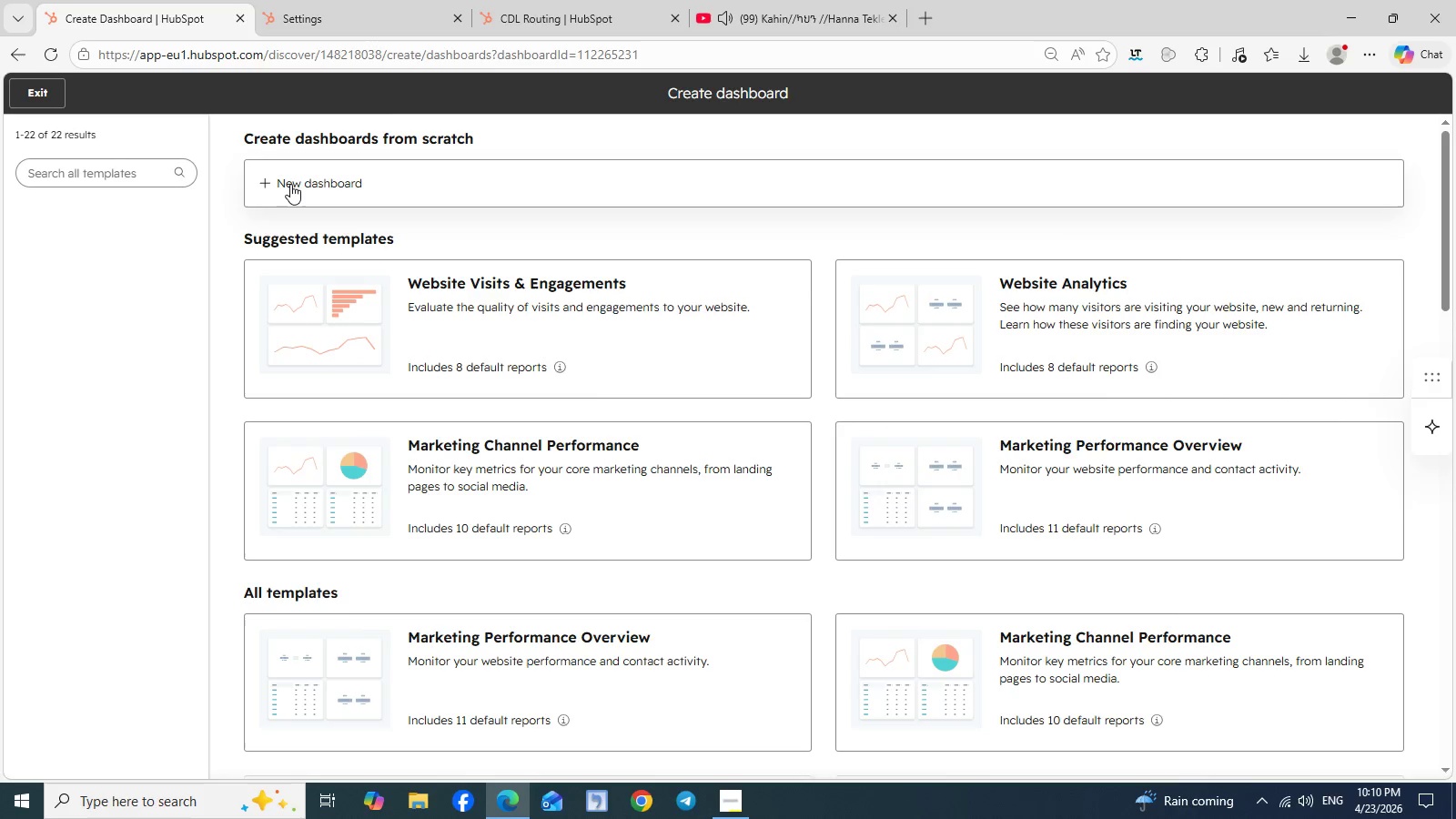 
left_click([290, 182])
 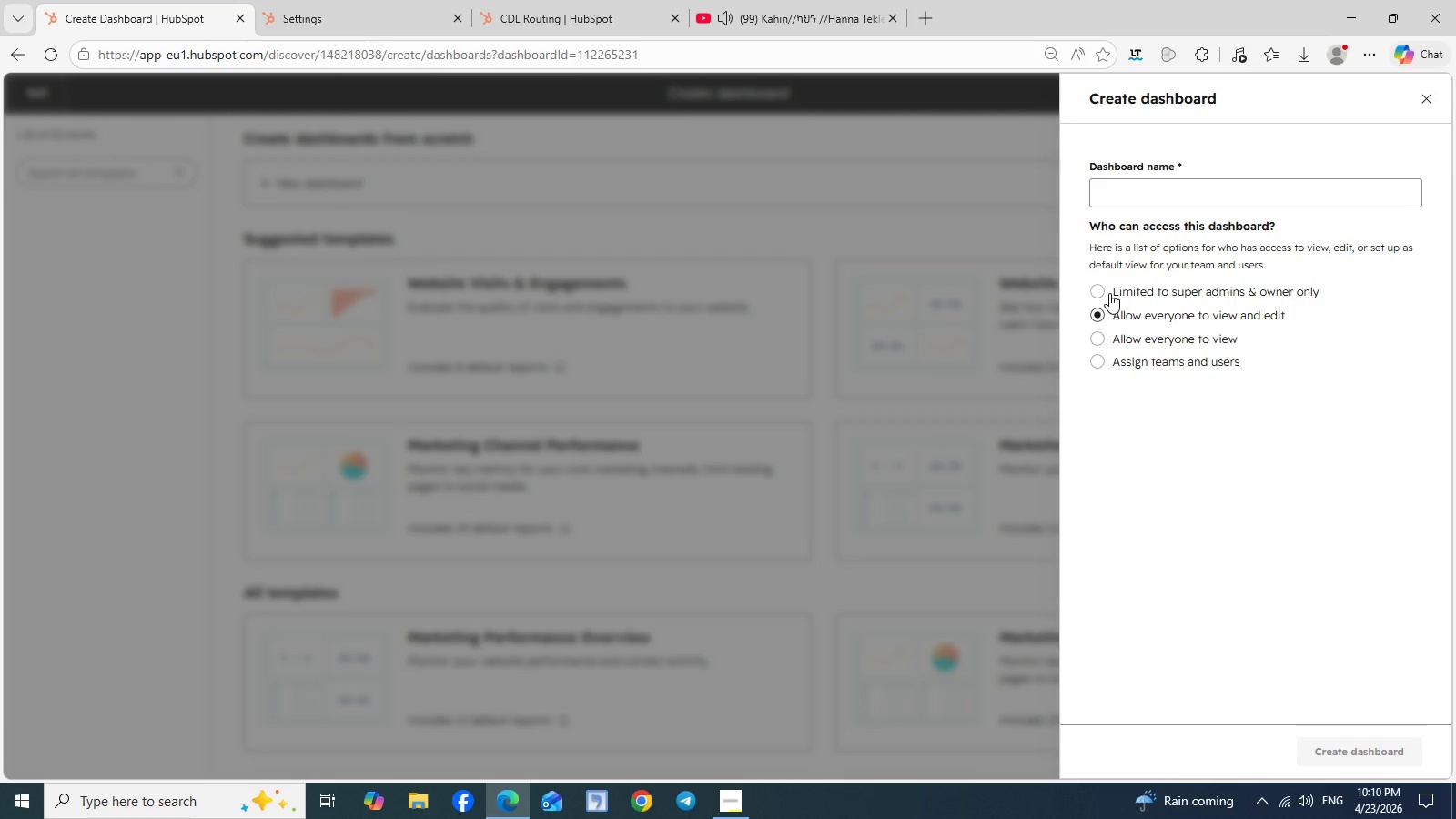 
type(Cd)
 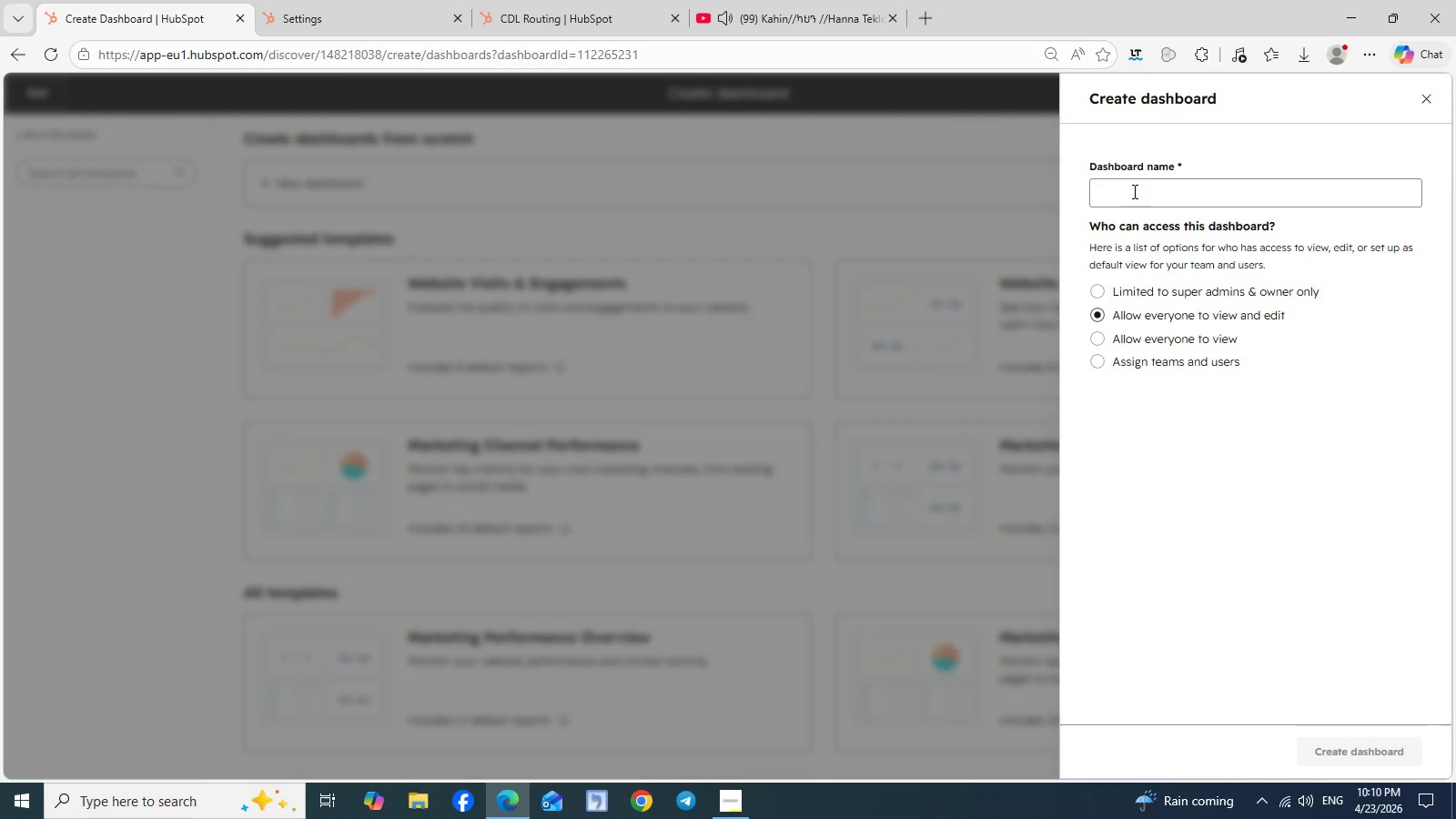 
left_click([1133, 188])
 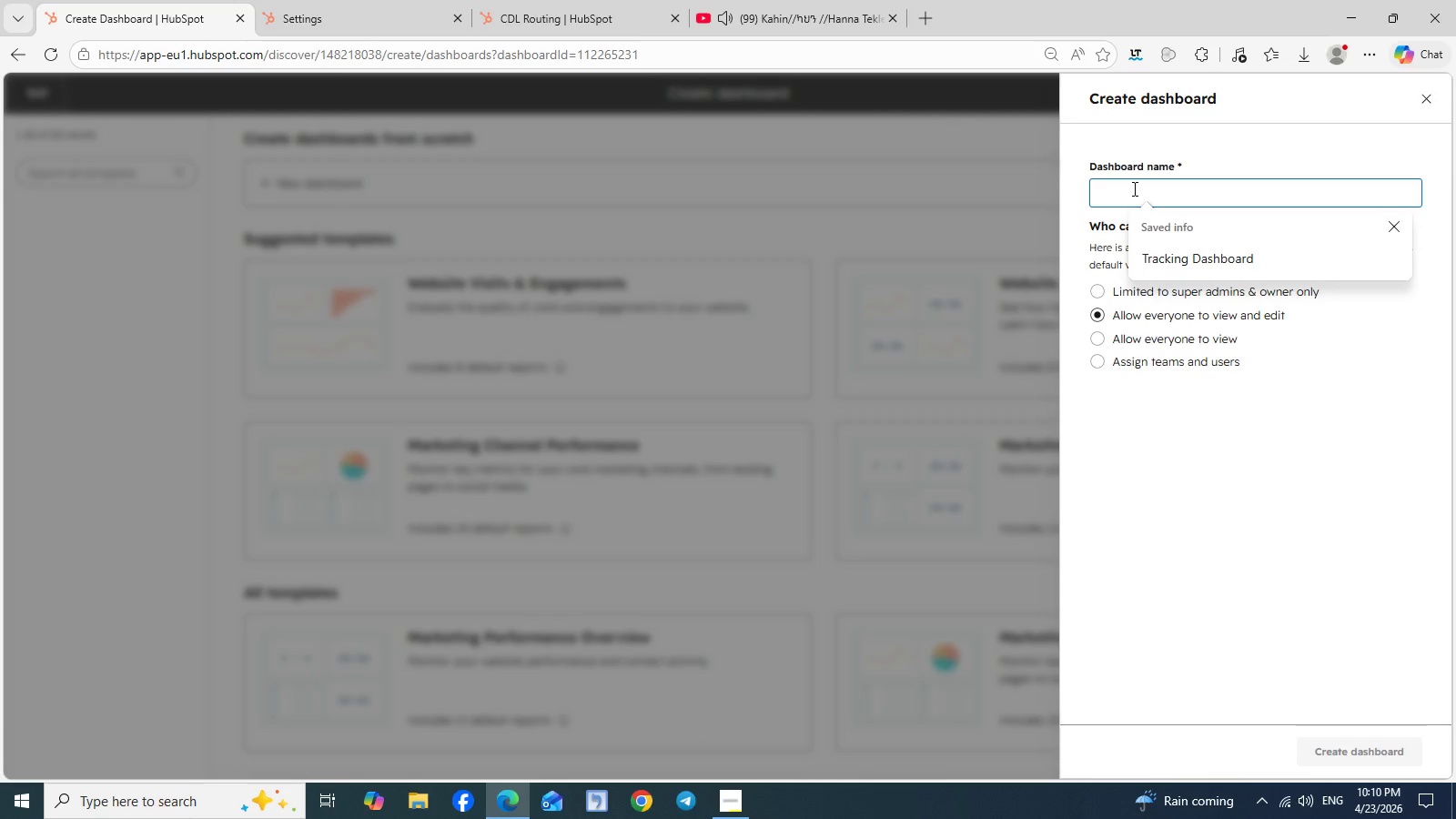 
hold_key(key=ShiftLeft, duration=1.53)
 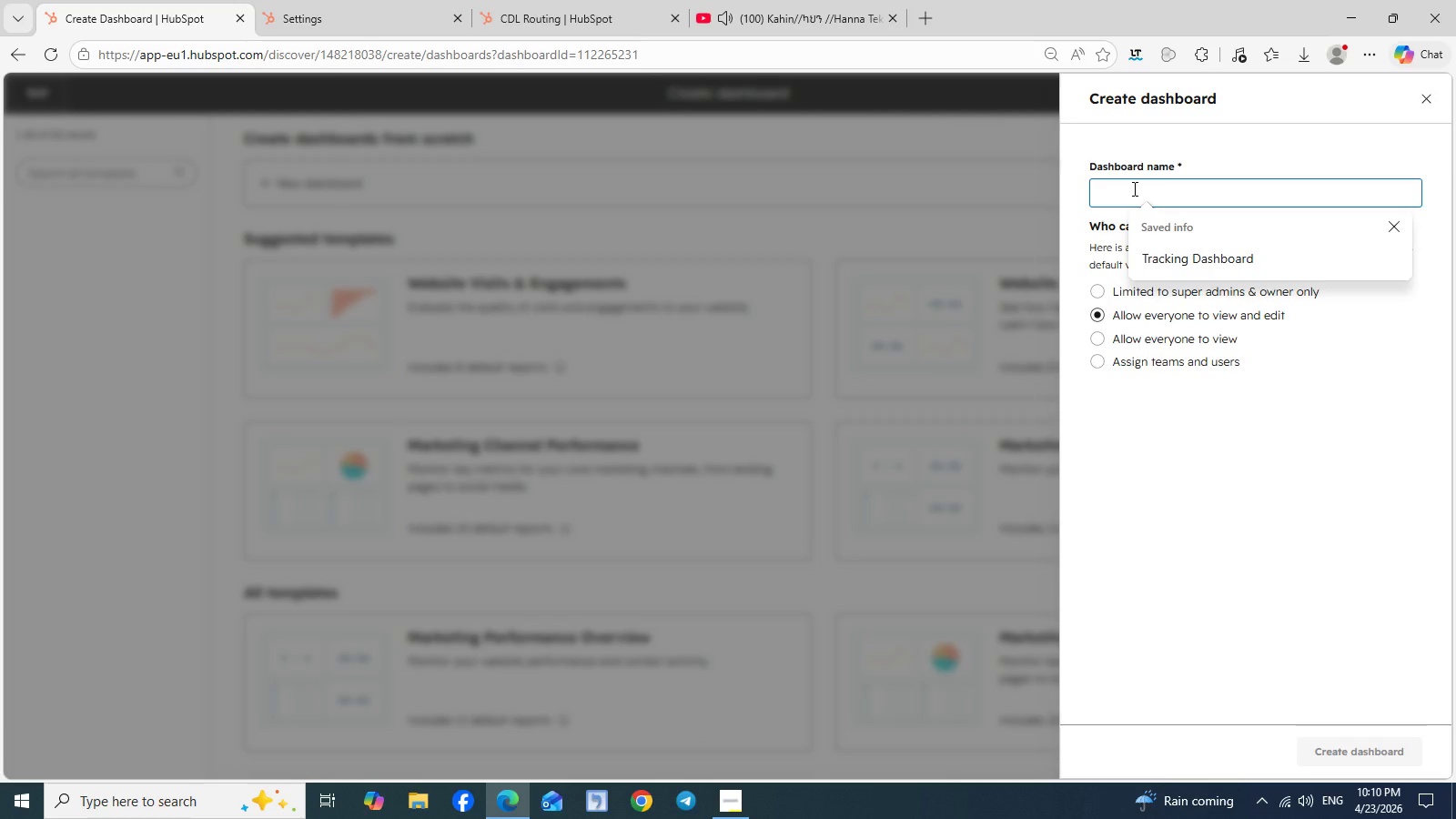 
type(CDL cademy)
 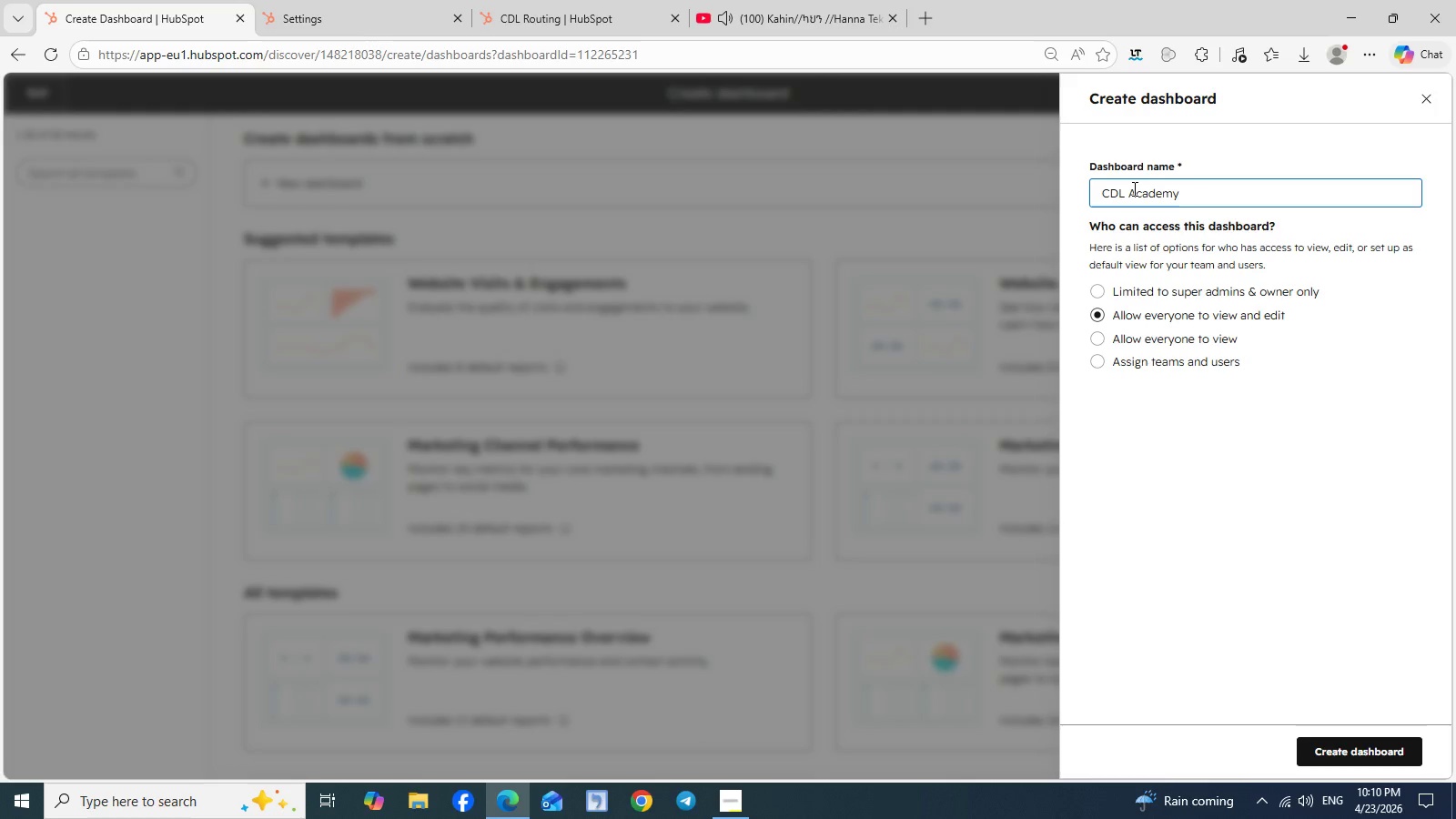 
left_click([1353, 753])
 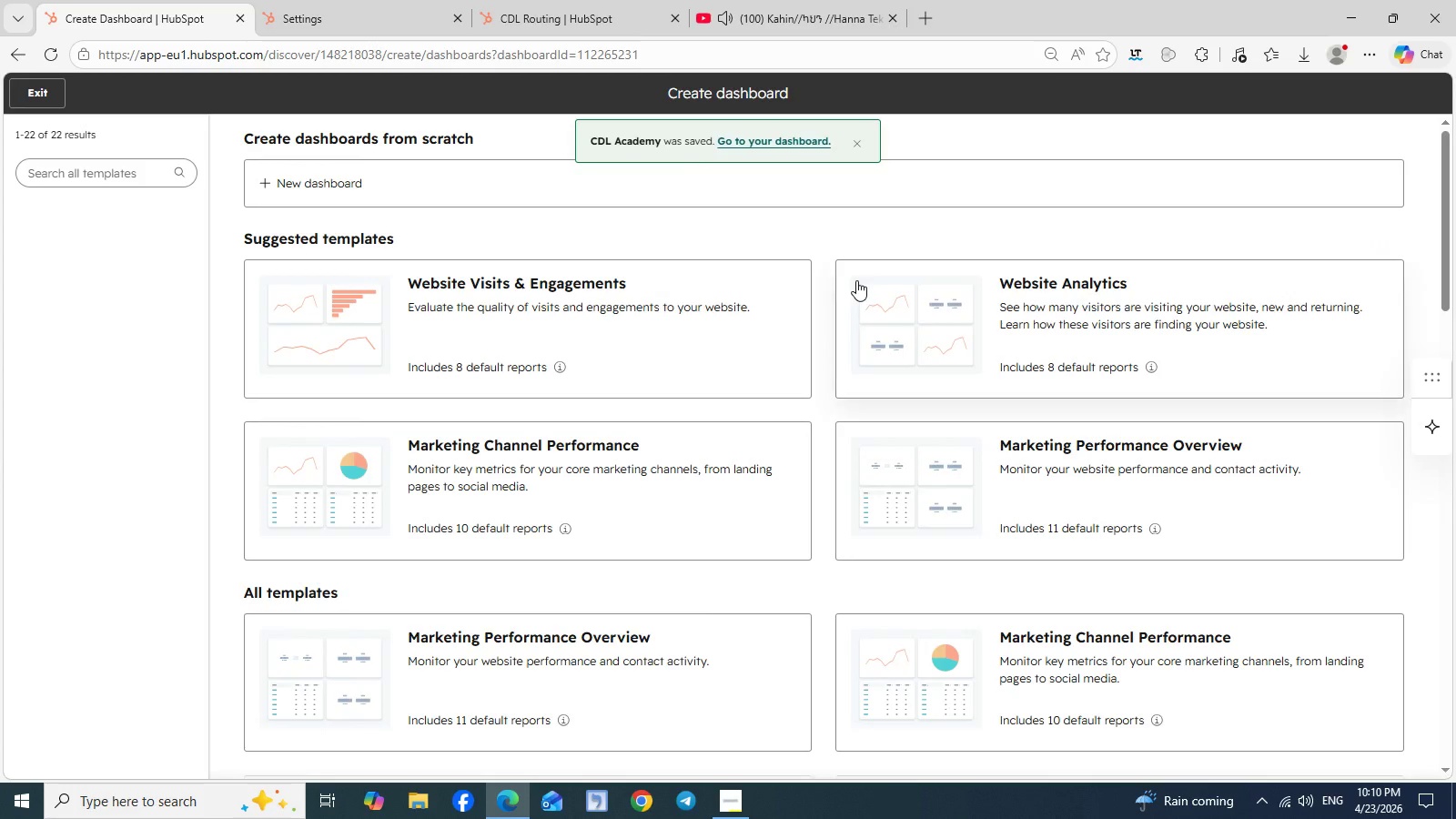 
wait(6.0)
 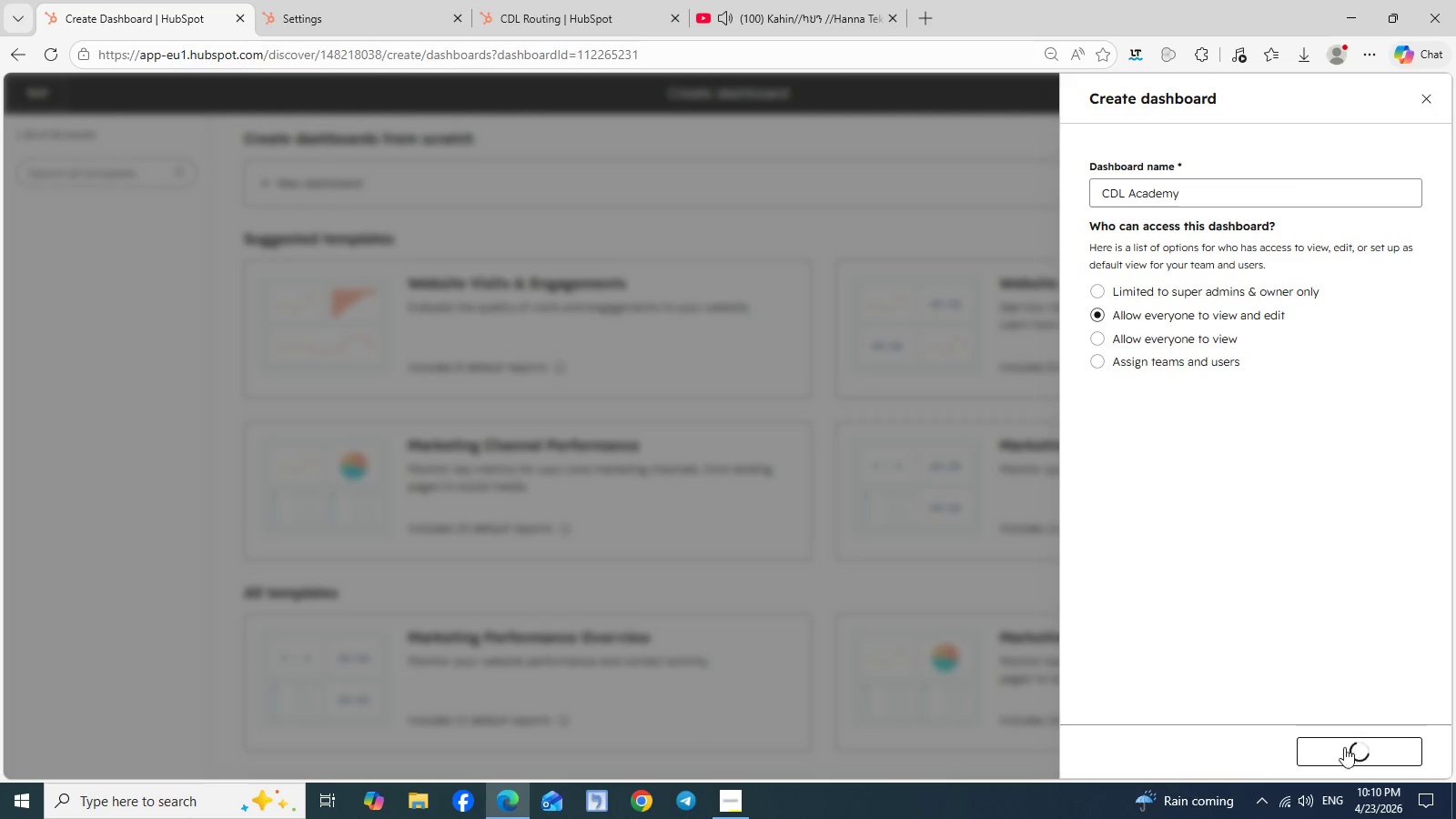 
left_click([774, 139])
 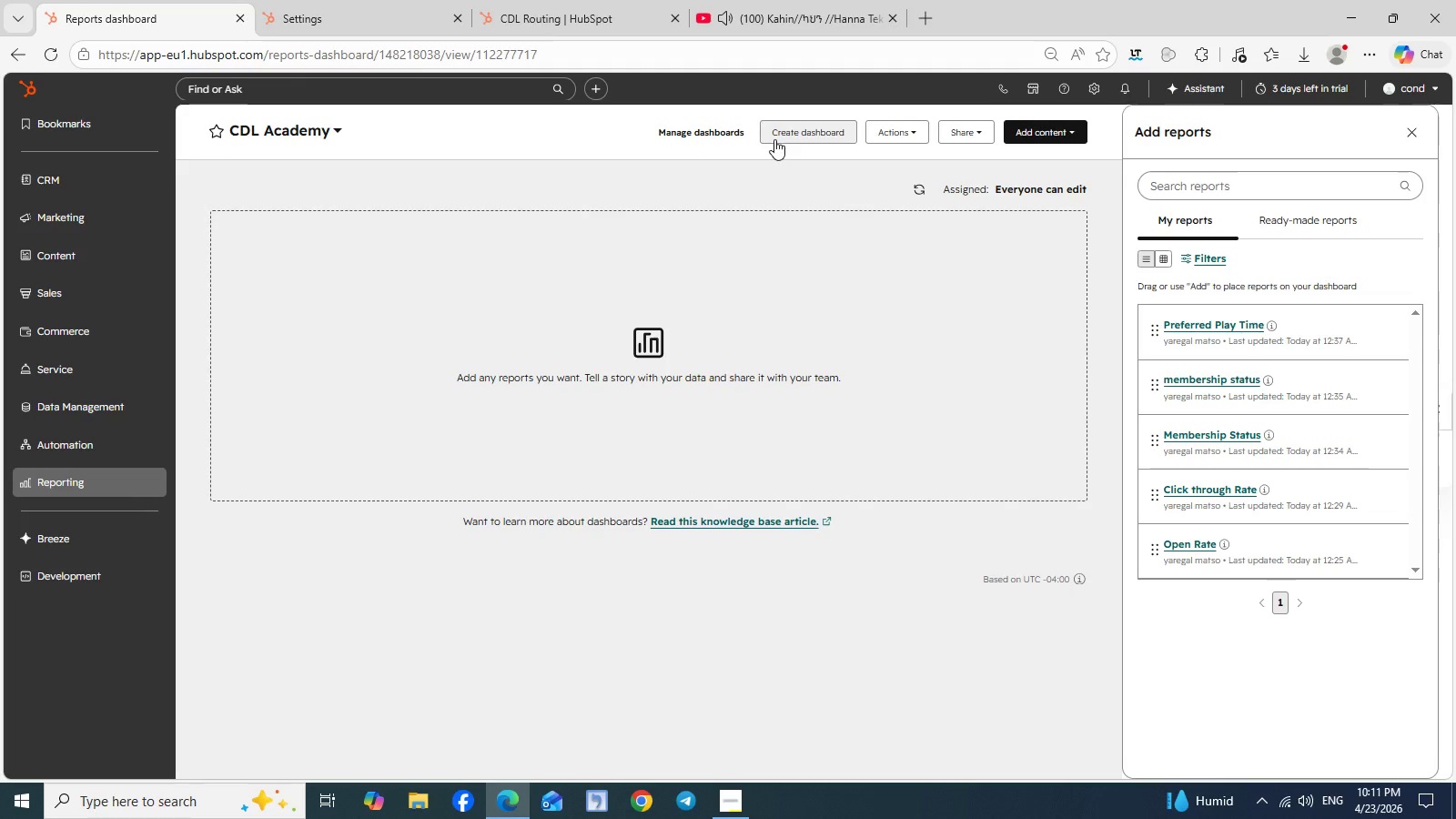 
wait(55.64)
 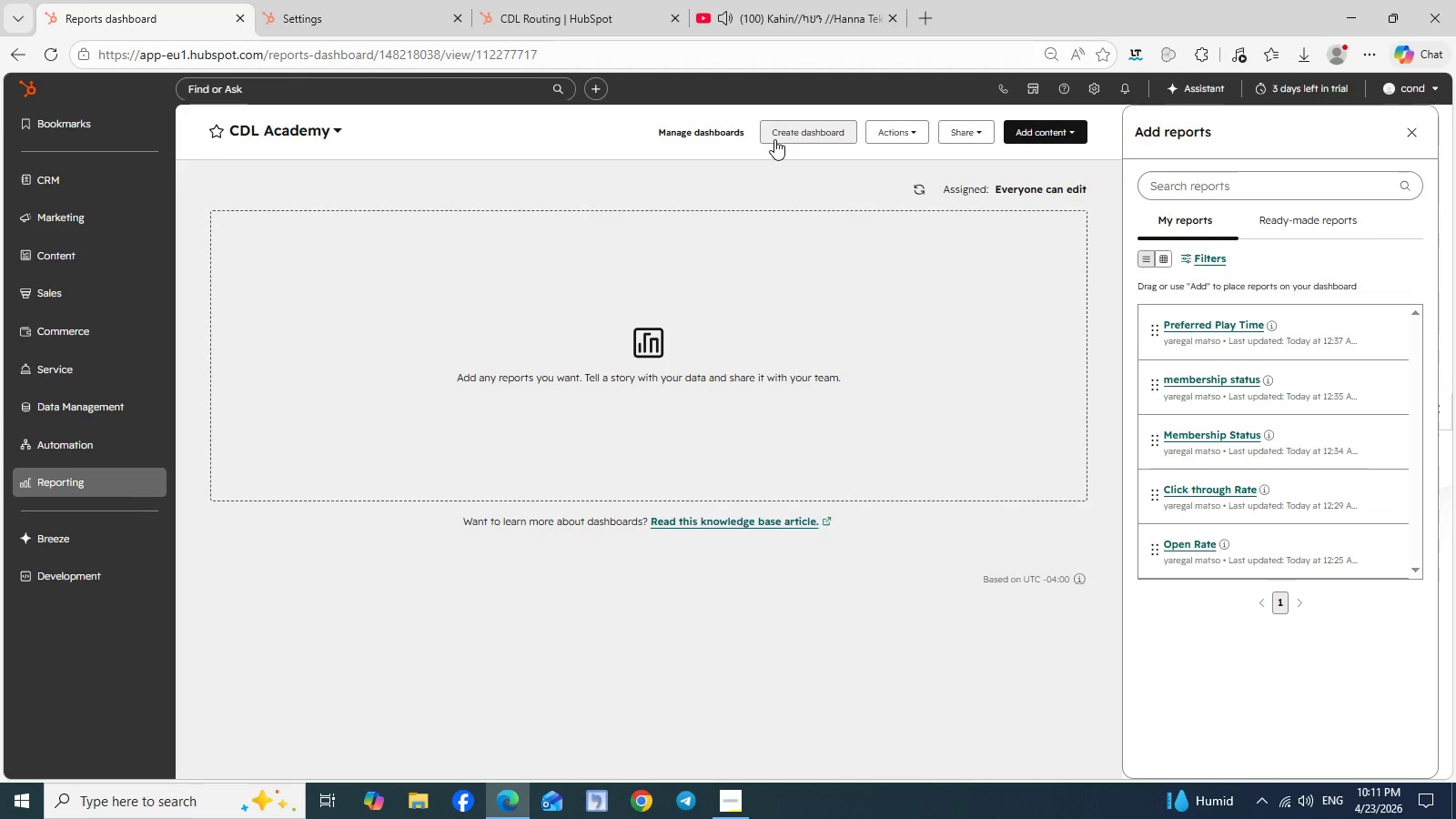 
left_click([733, 809])